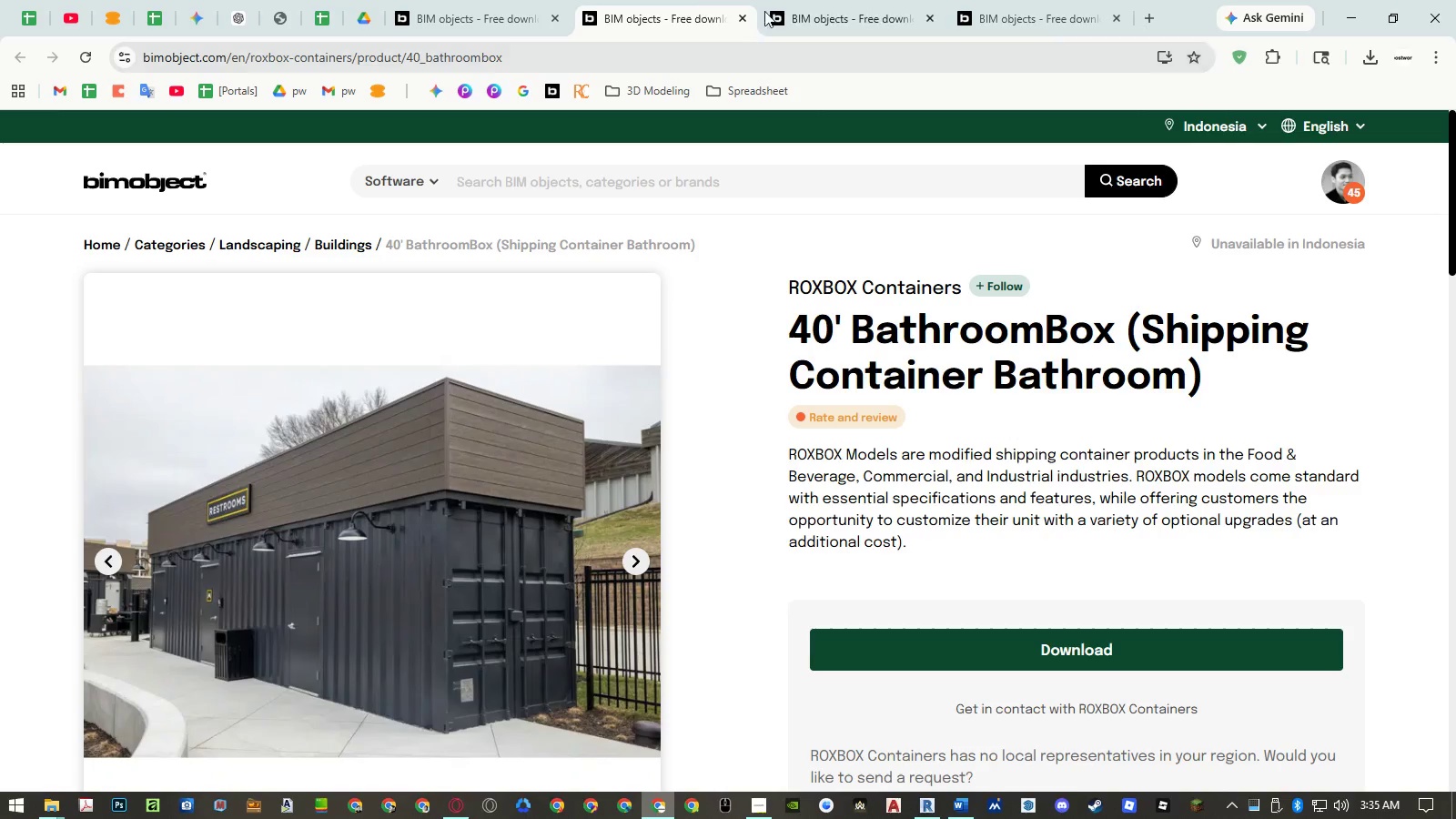 
left_click([813, 6])
 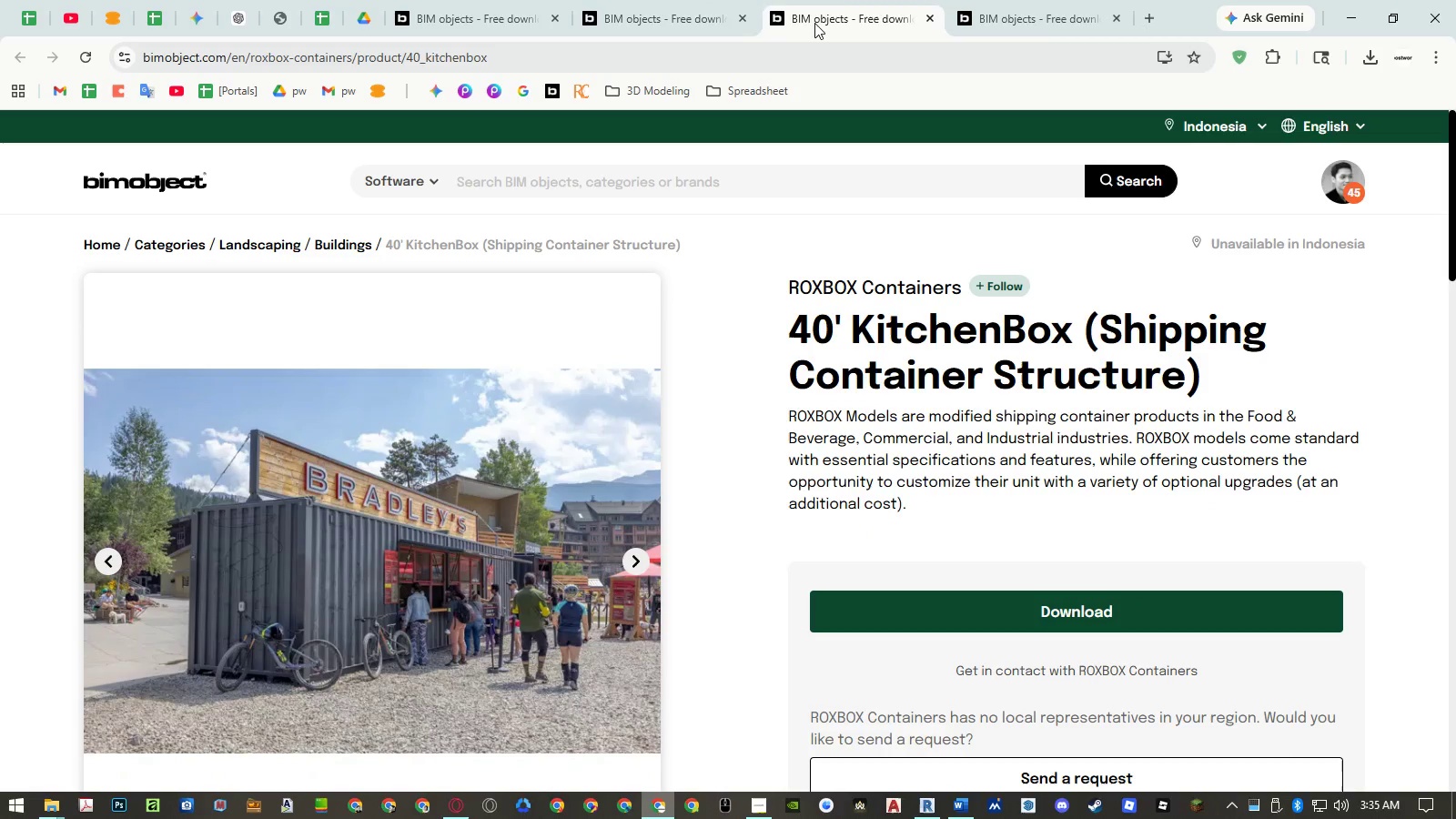 
left_click([665, 9])
 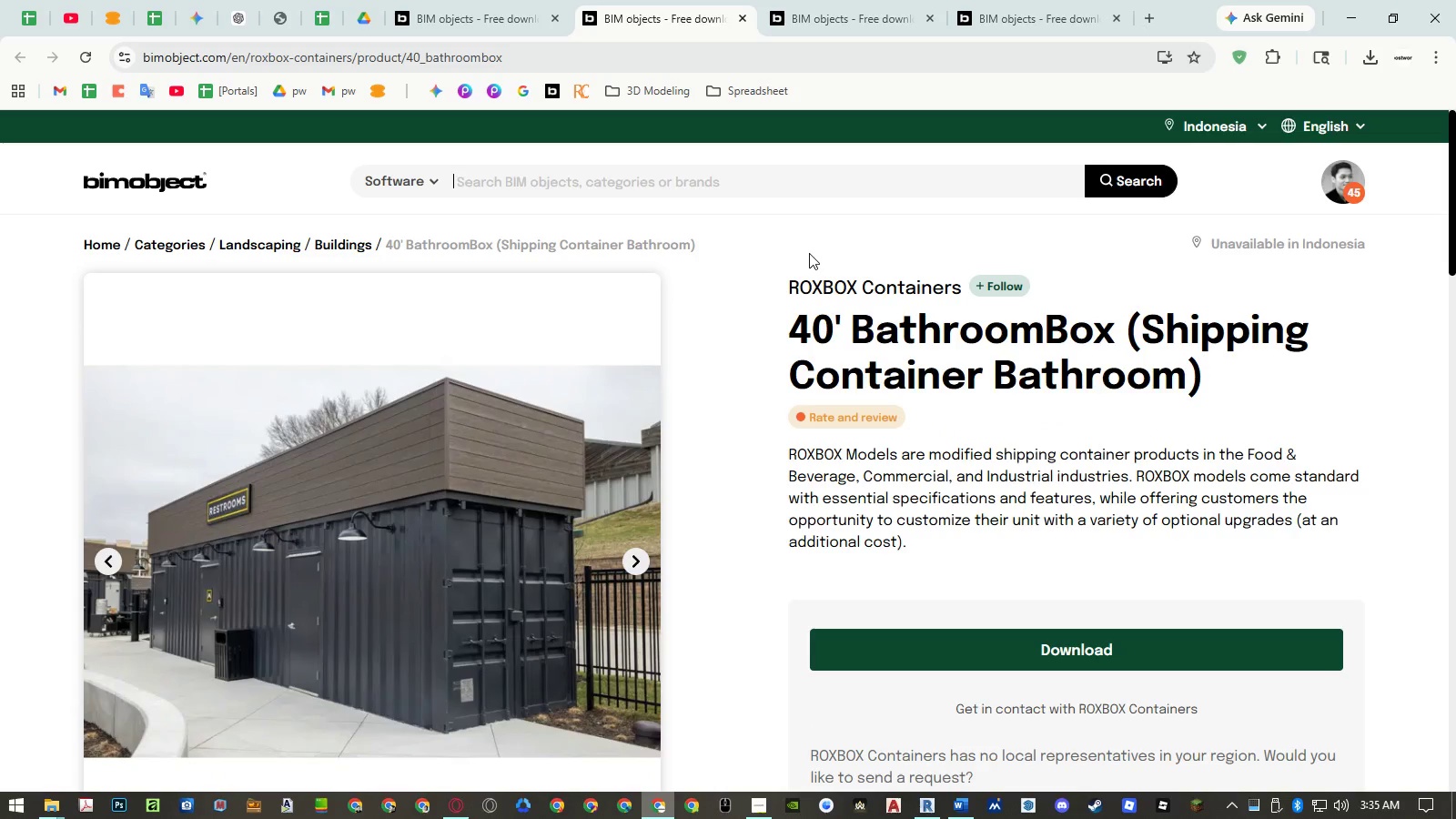 
scroll: coordinate [917, 342], scroll_direction: down, amount: 1.0
 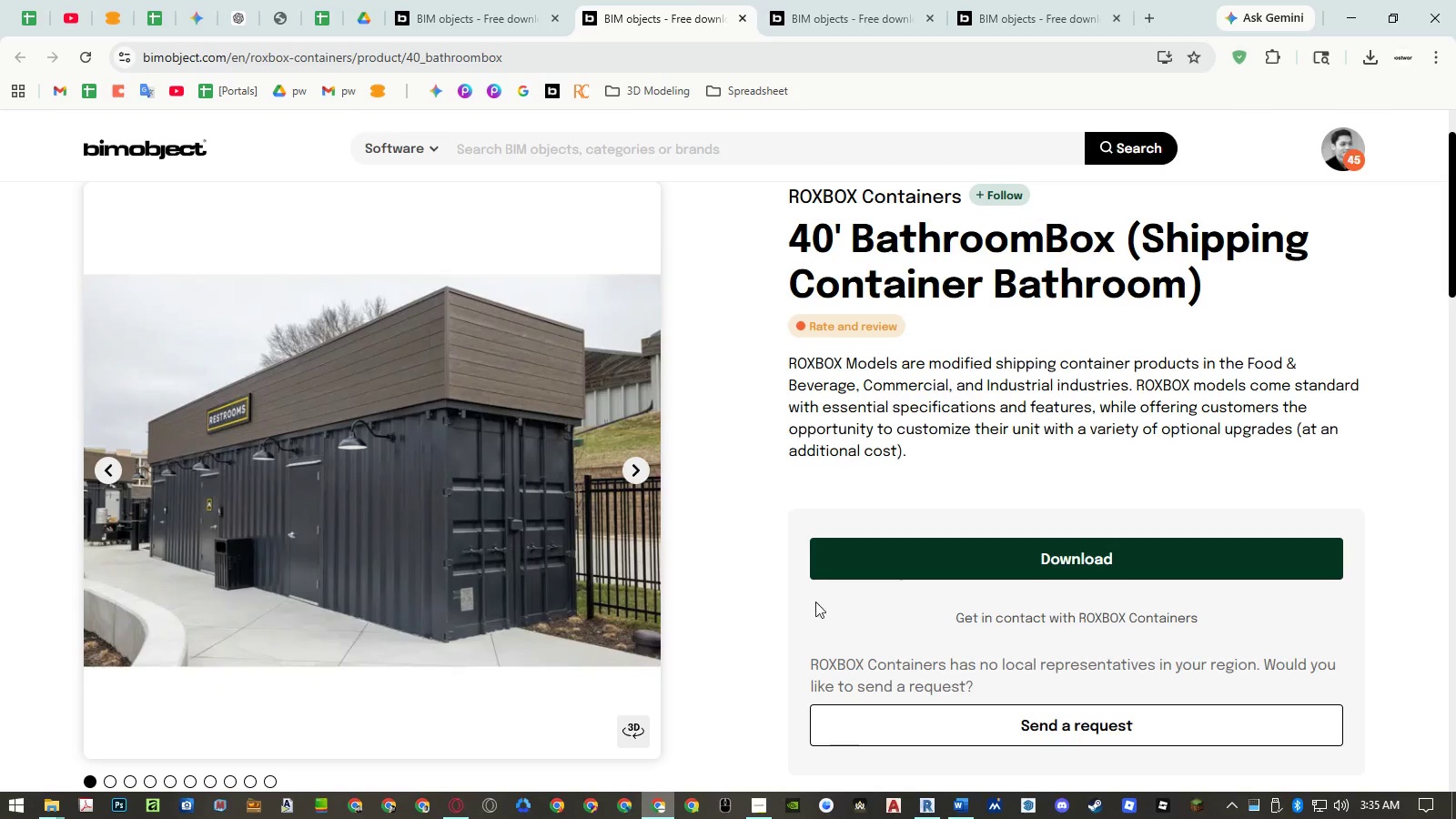 
left_click([631, 736])
 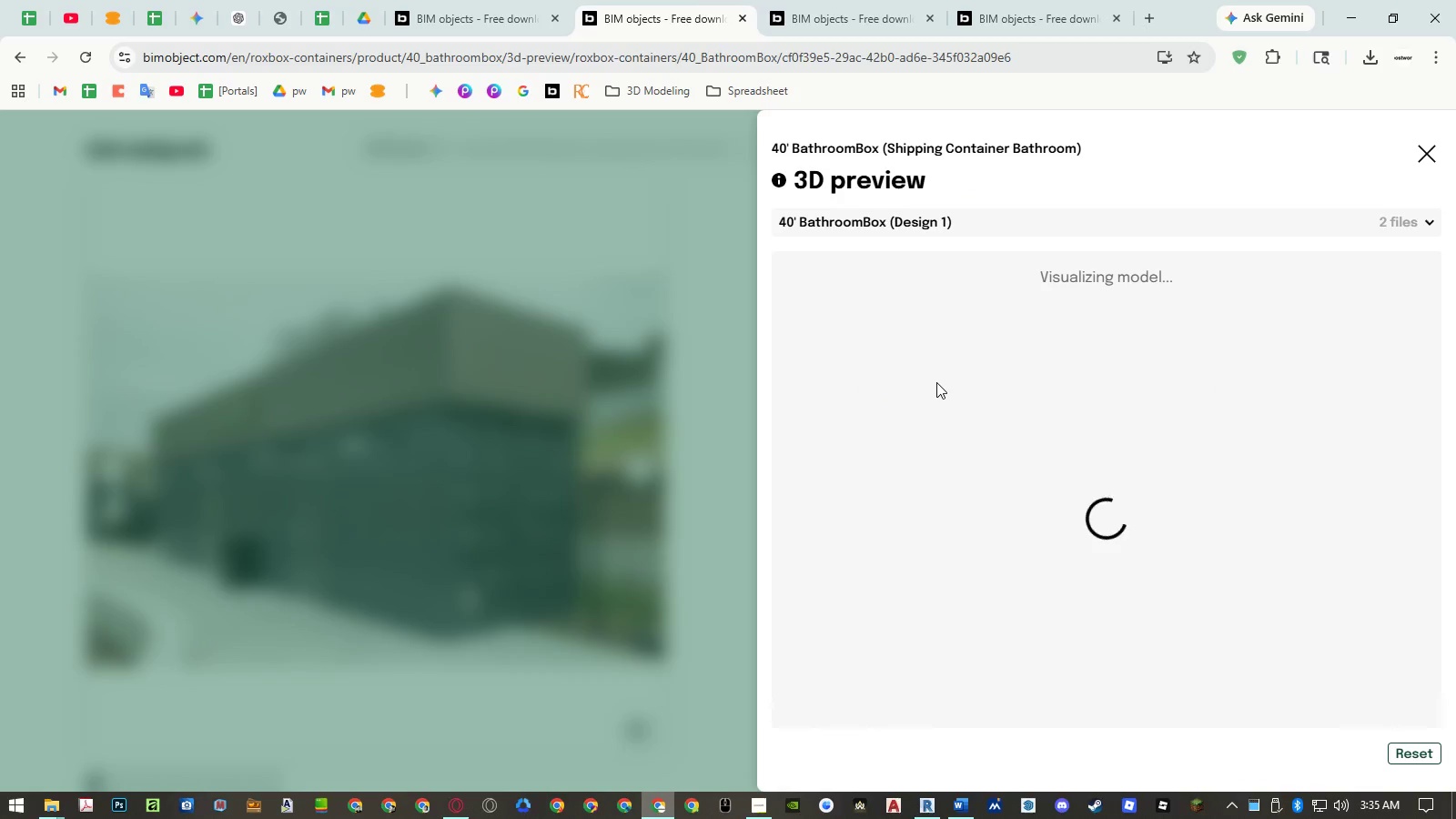 
left_click([760, 814])